 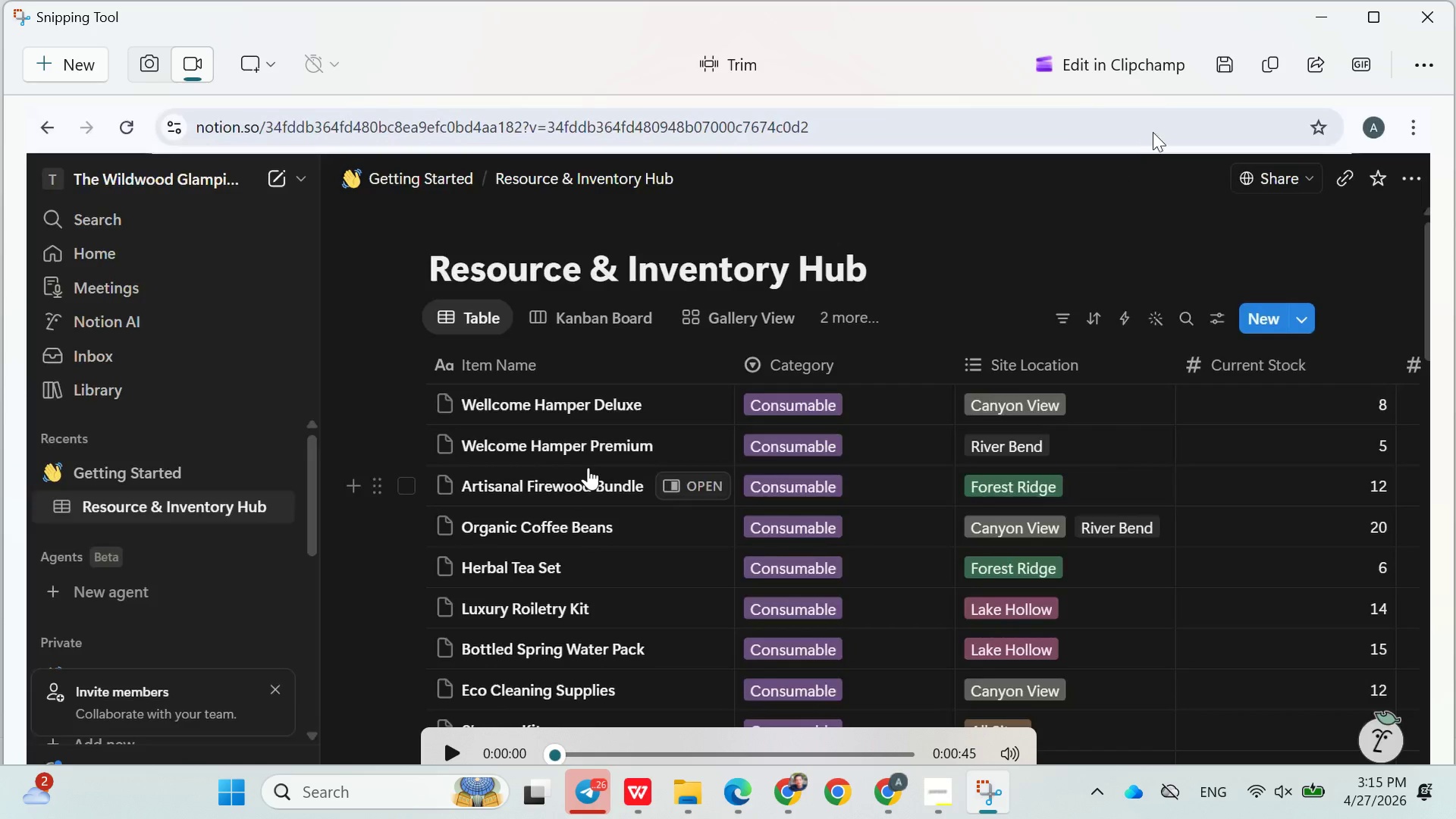 
left_click([930, 469])
 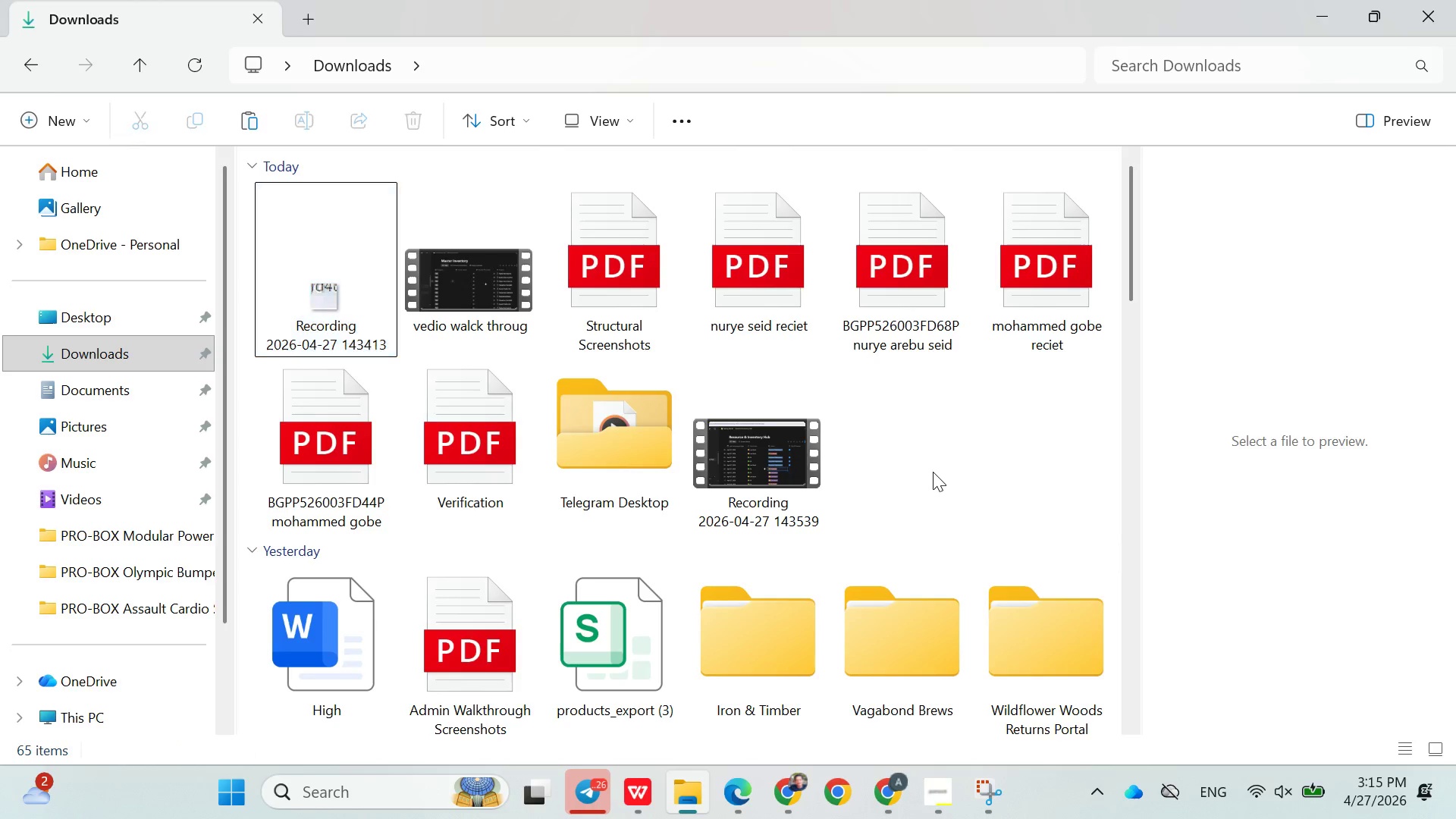 
key(Control+V)
 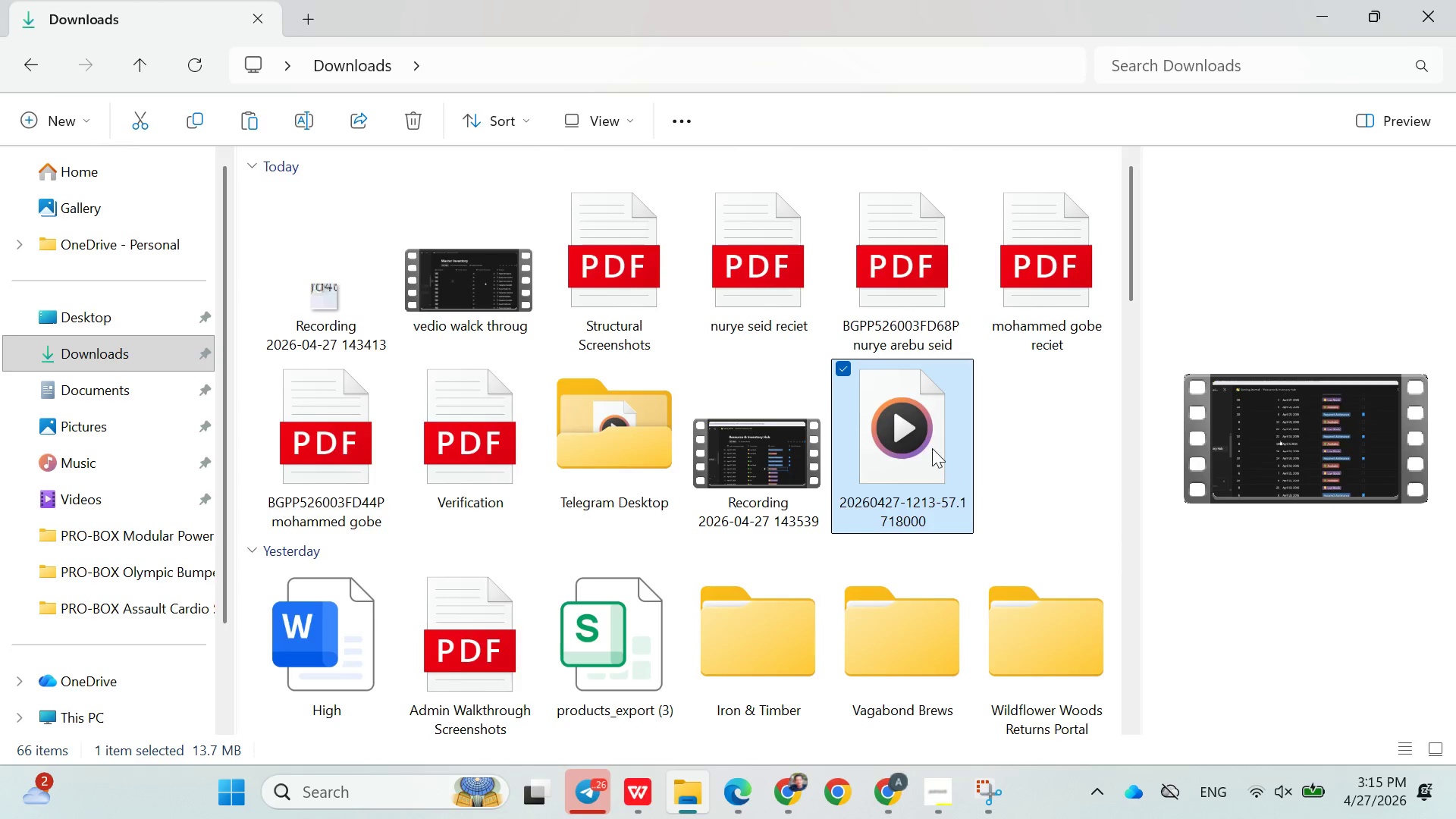 
right_click([905, 430])
 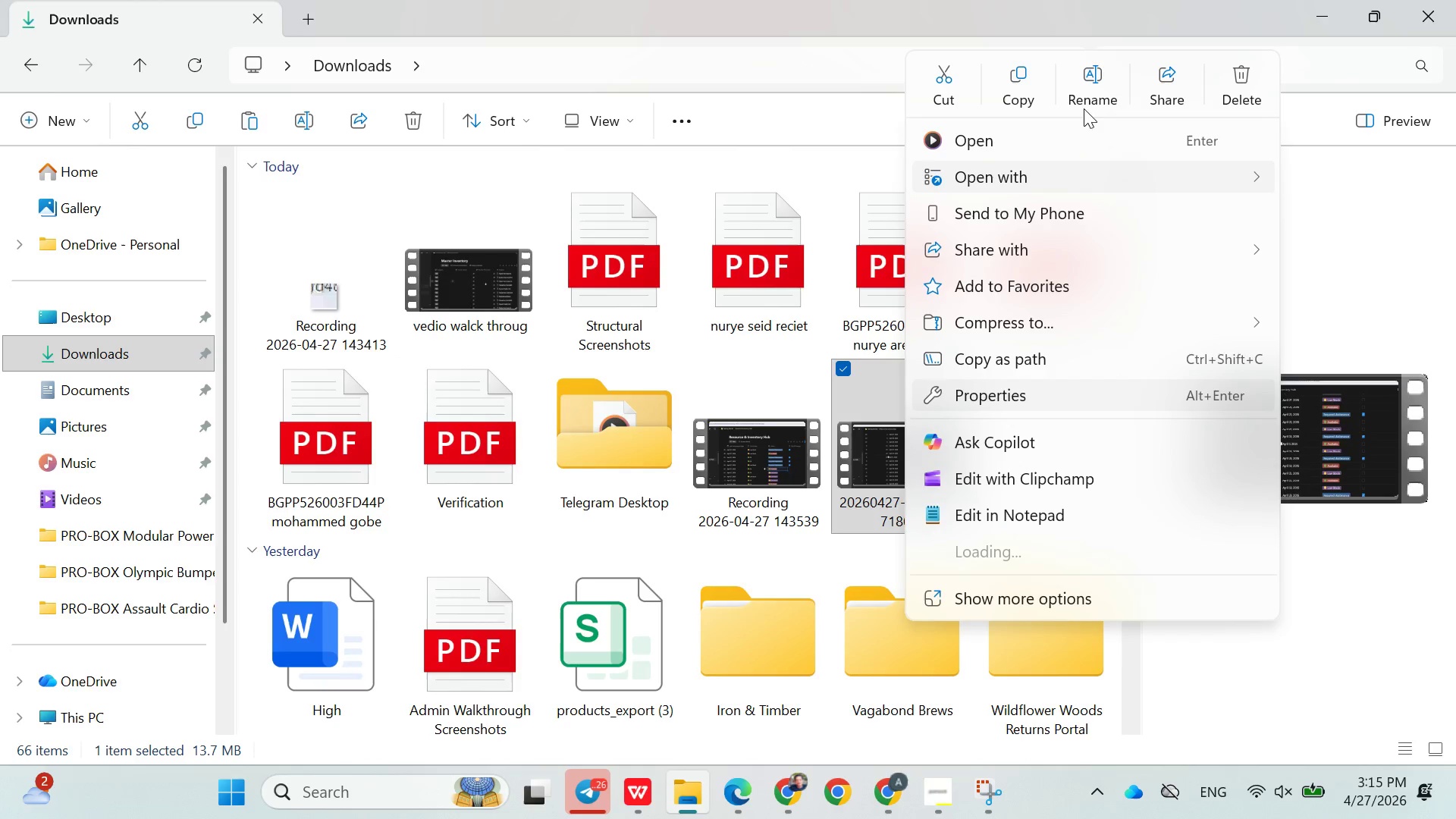 
key(Control+V)
 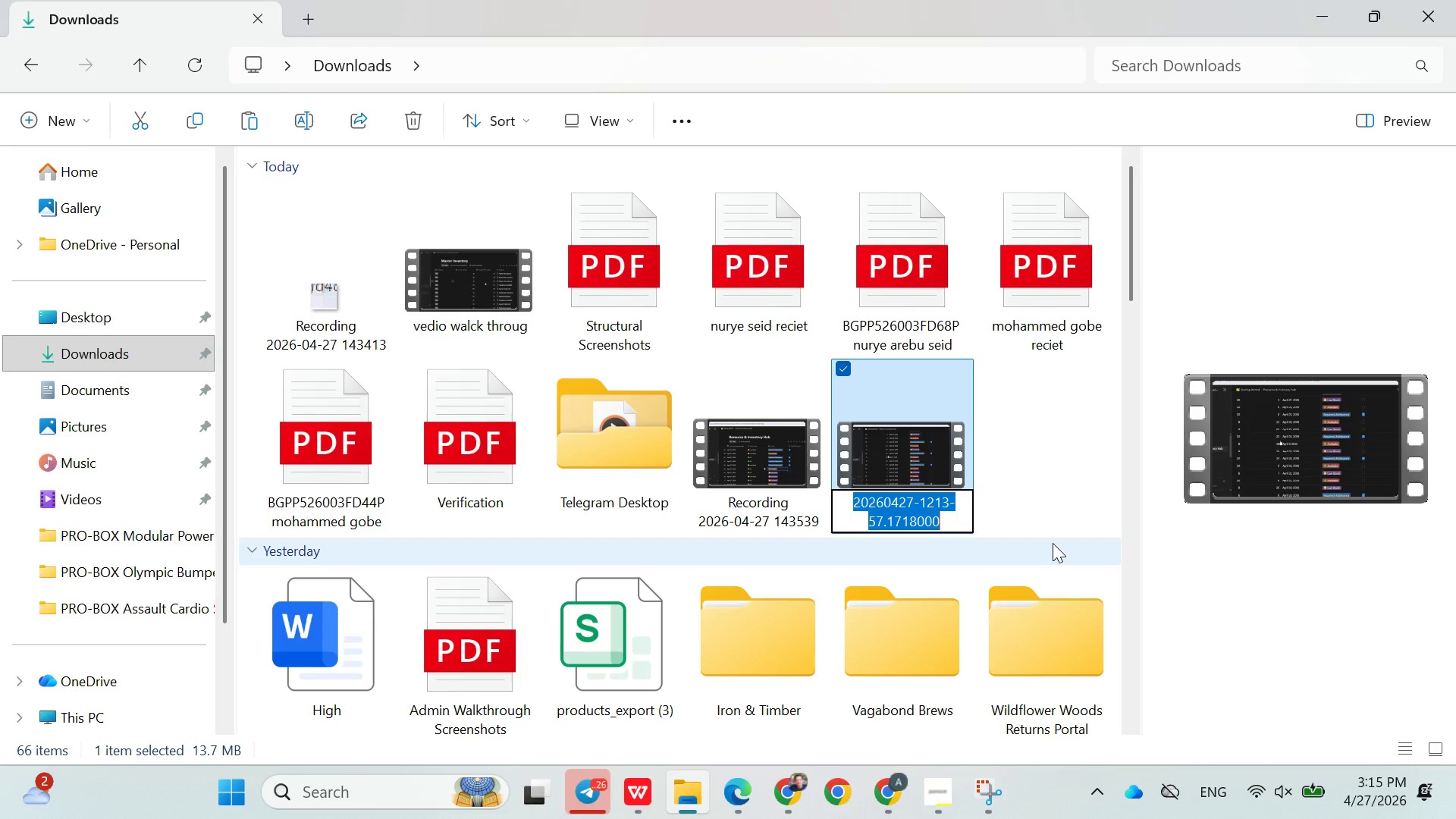 
key(Meta+V)
 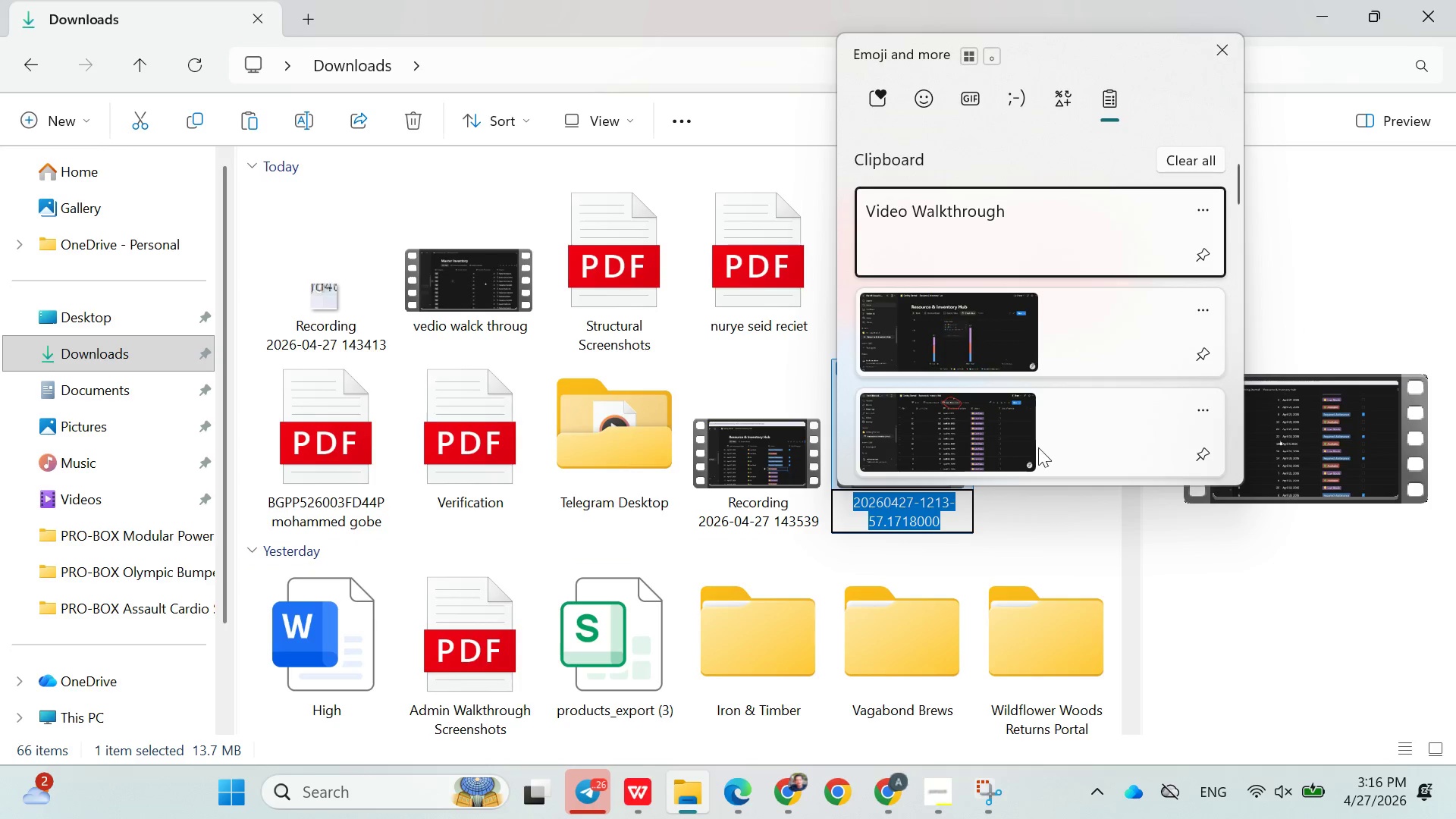 
left_click([914, 231])
 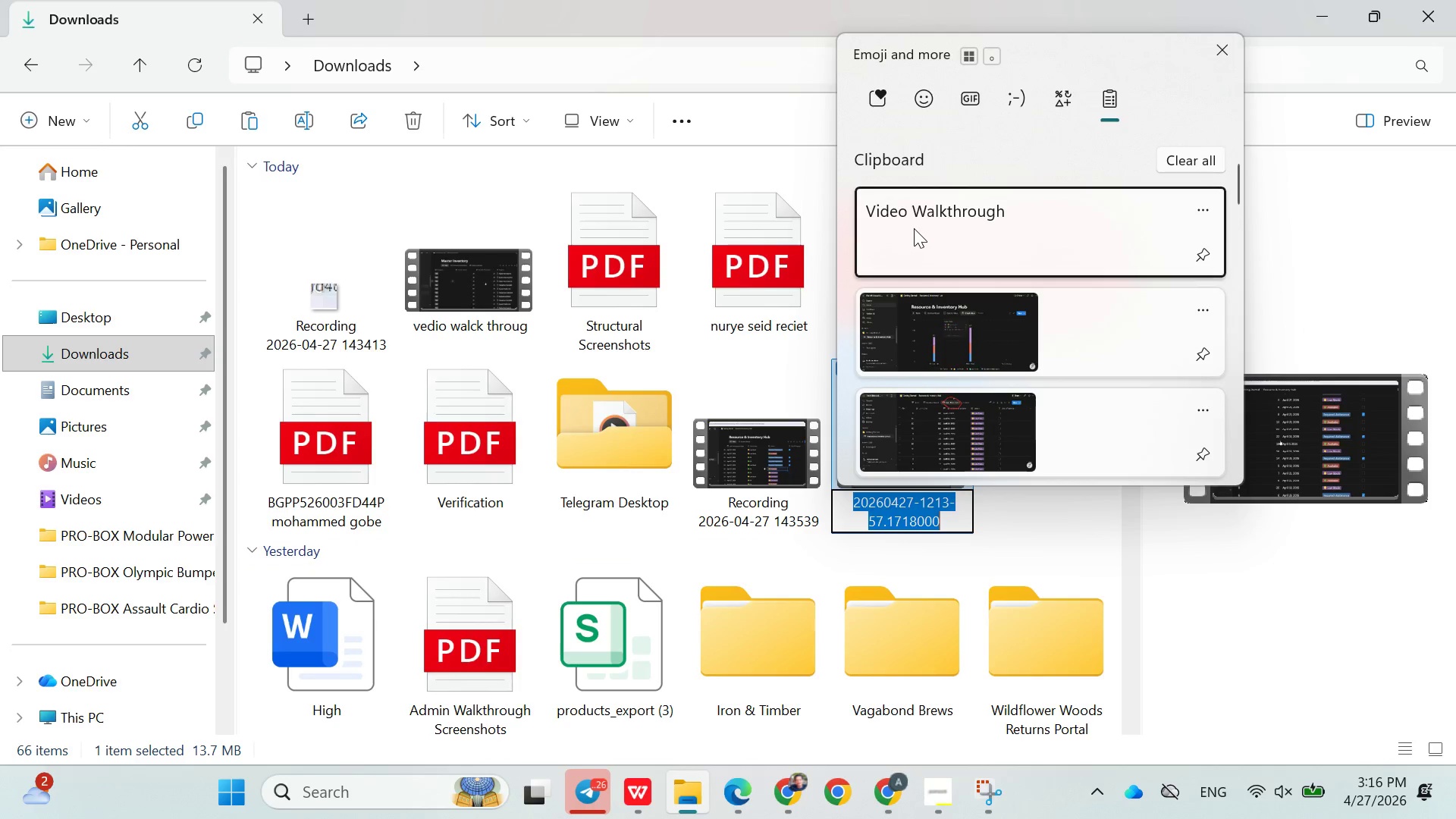 
key(Control+ControlLeft)
 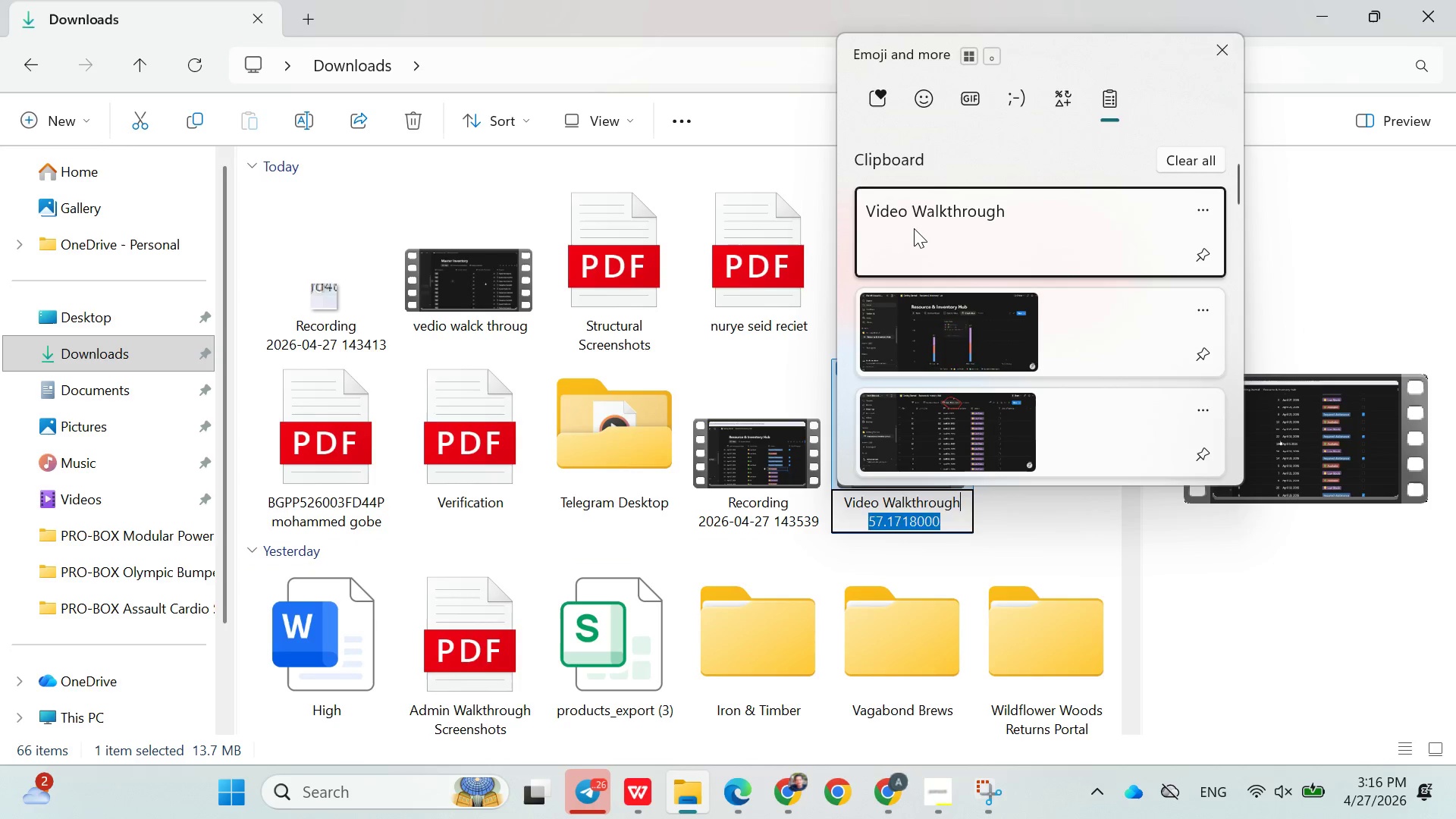 